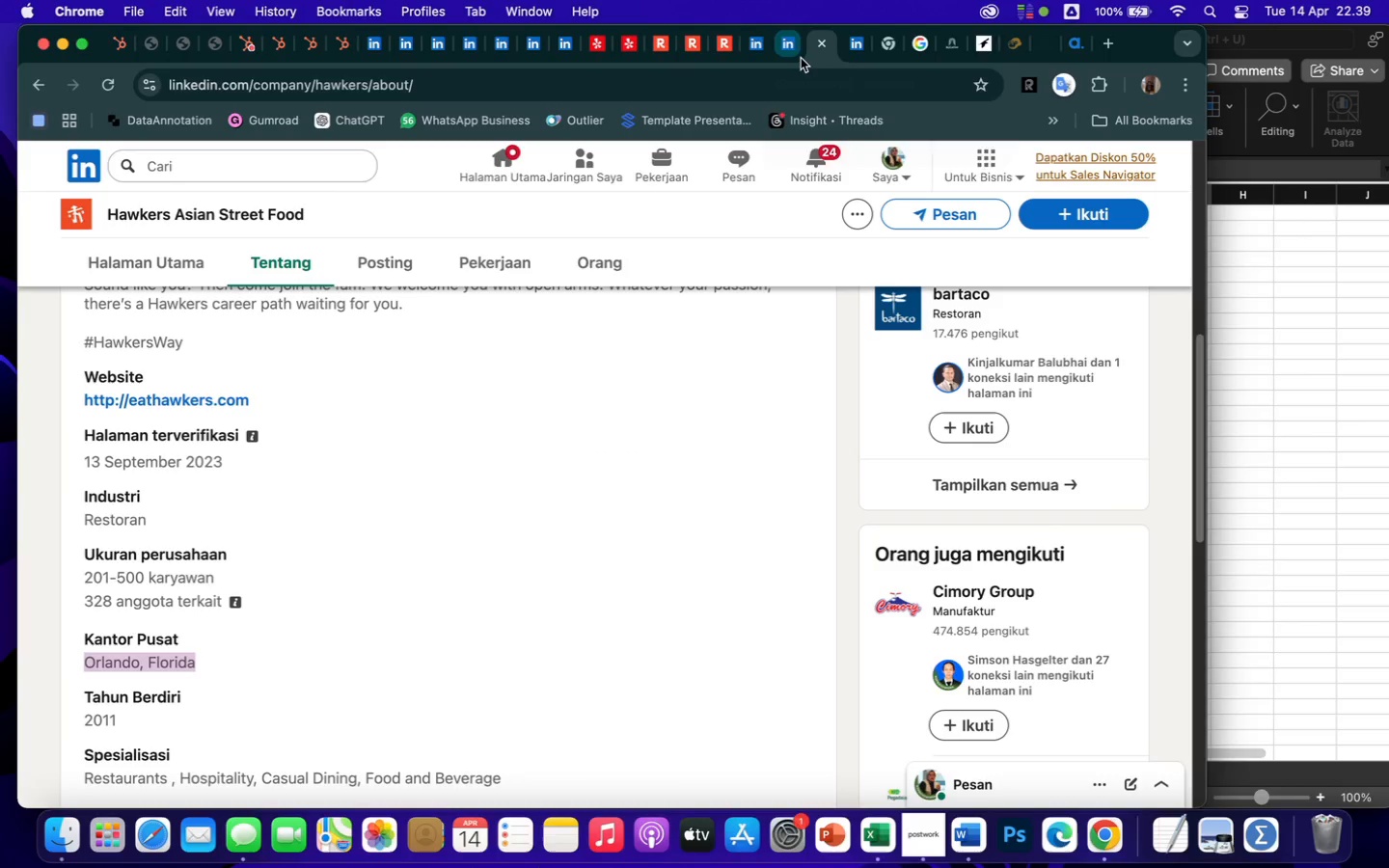 
left_click([784, 52])
 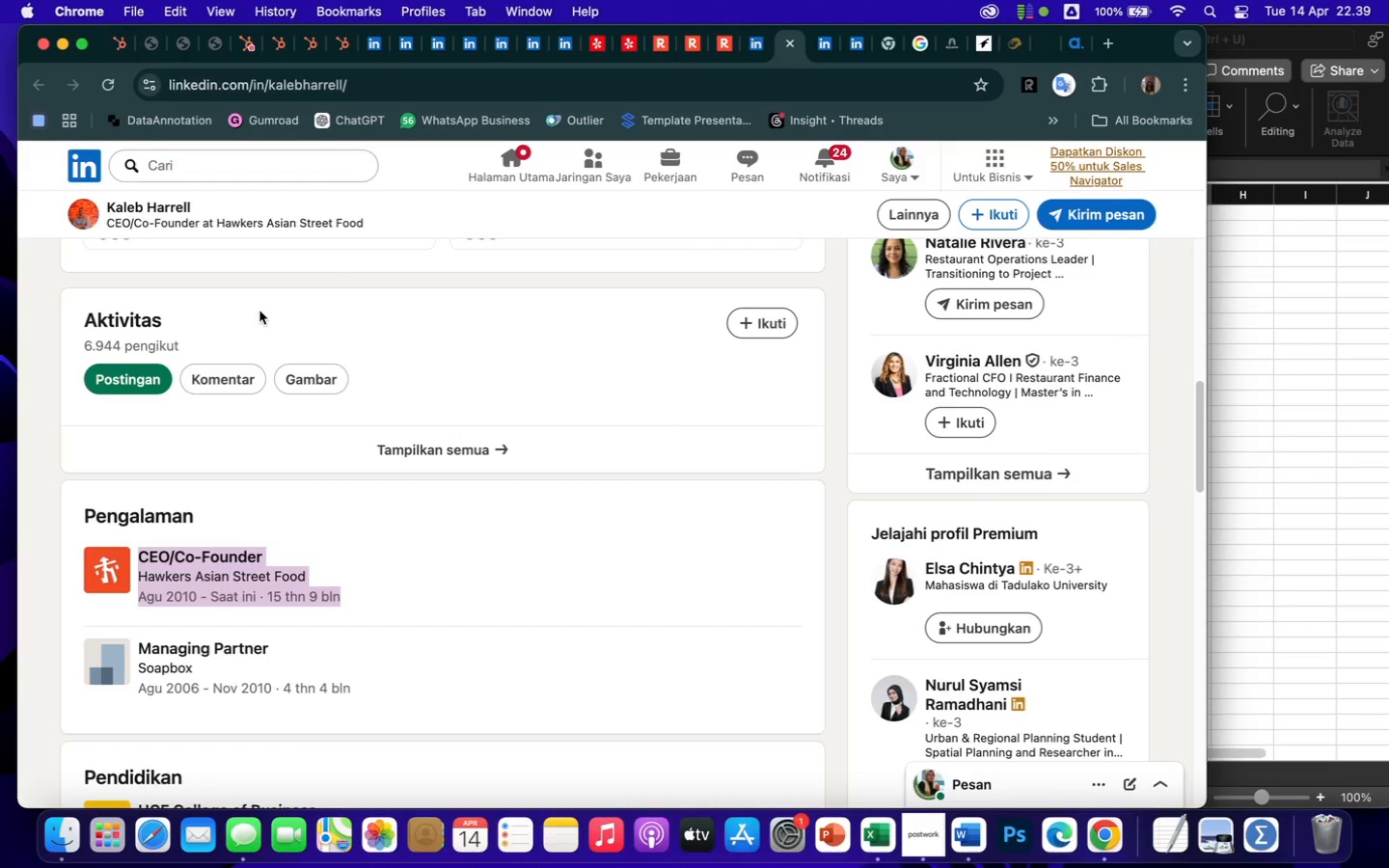 
scroll: coordinate [259, 311], scroll_direction: up, amount: 218.0
 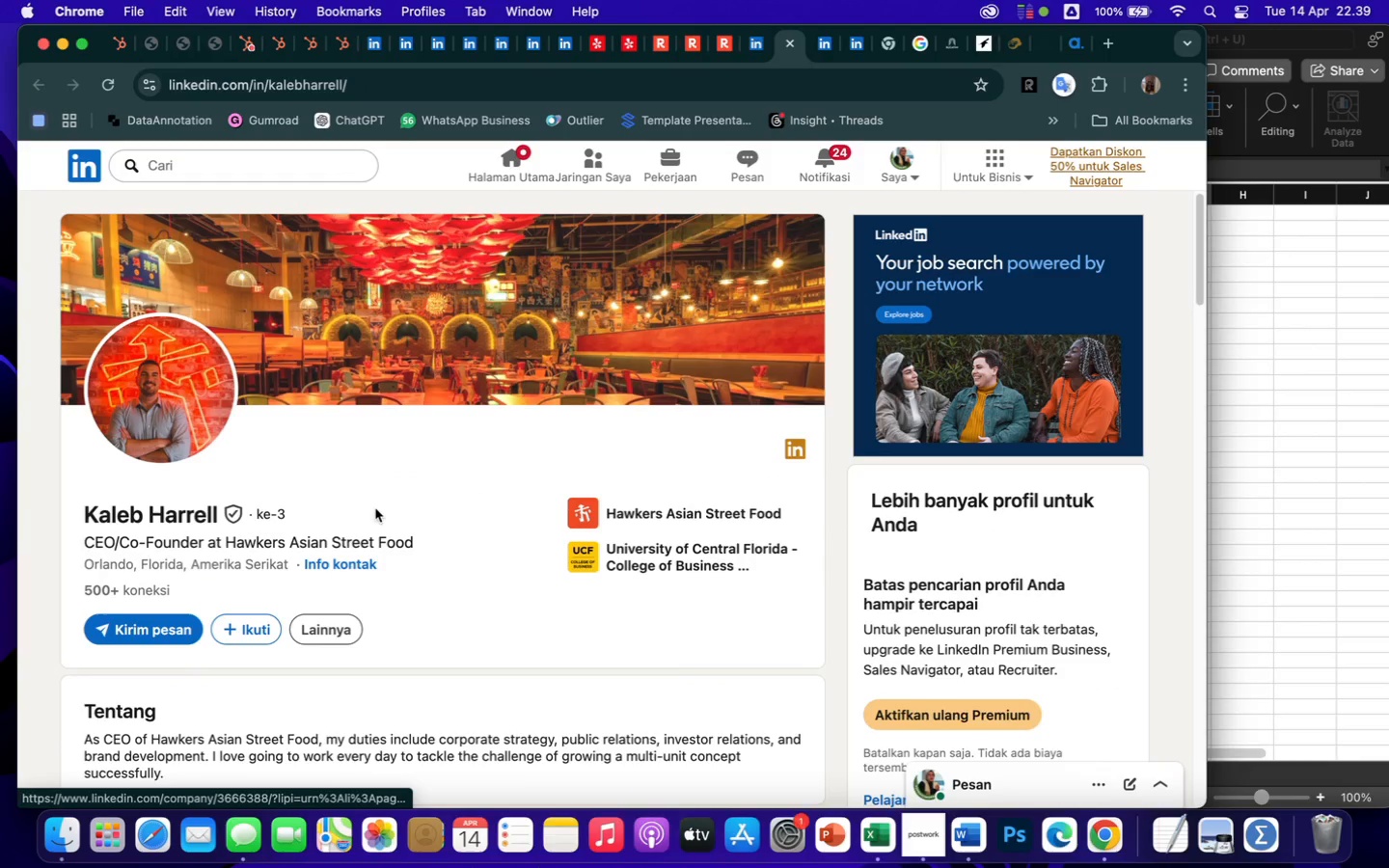 
scroll: coordinate [375, 508], scroll_direction: down, amount: 27.0
 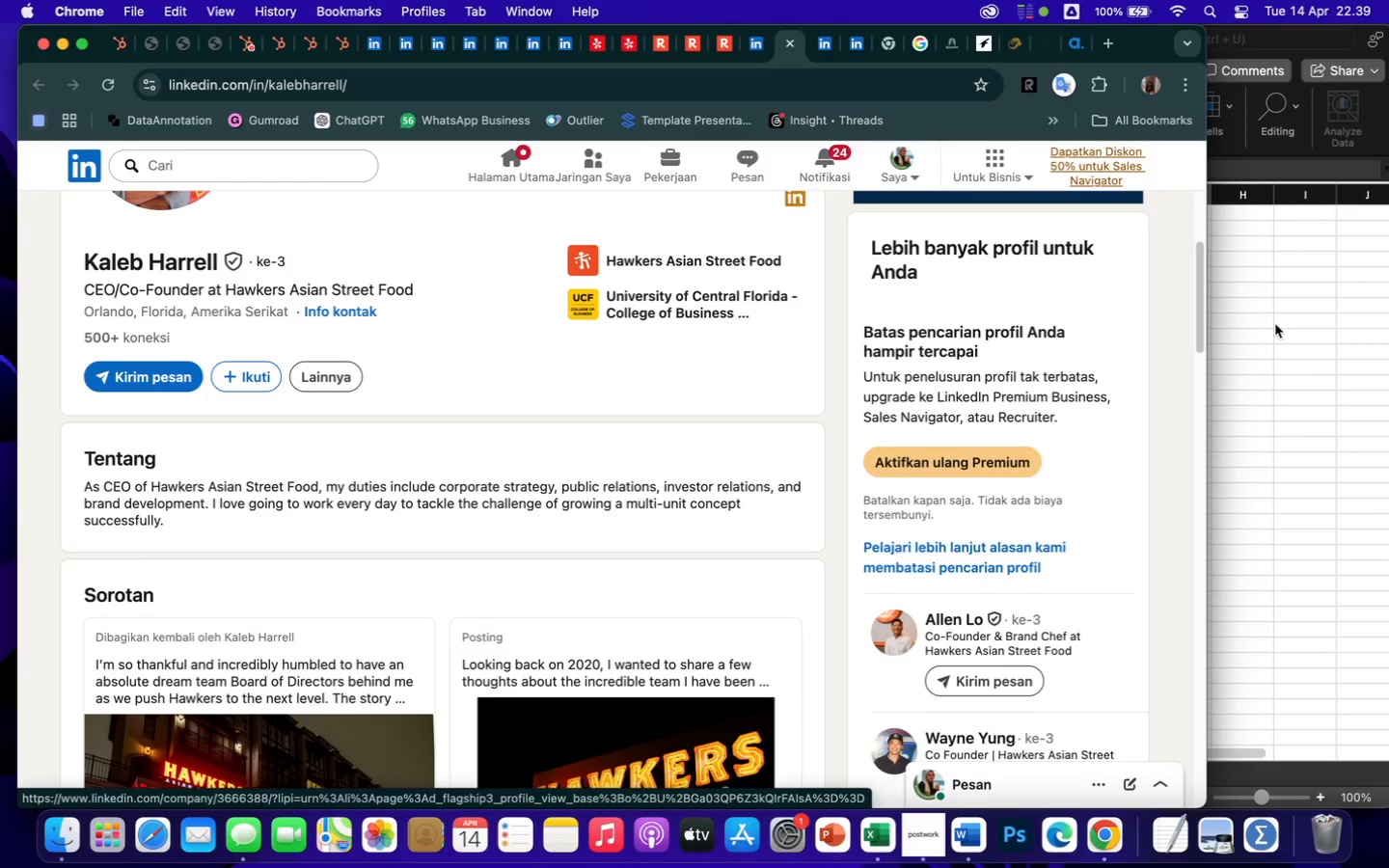 
left_click([1318, 401])
 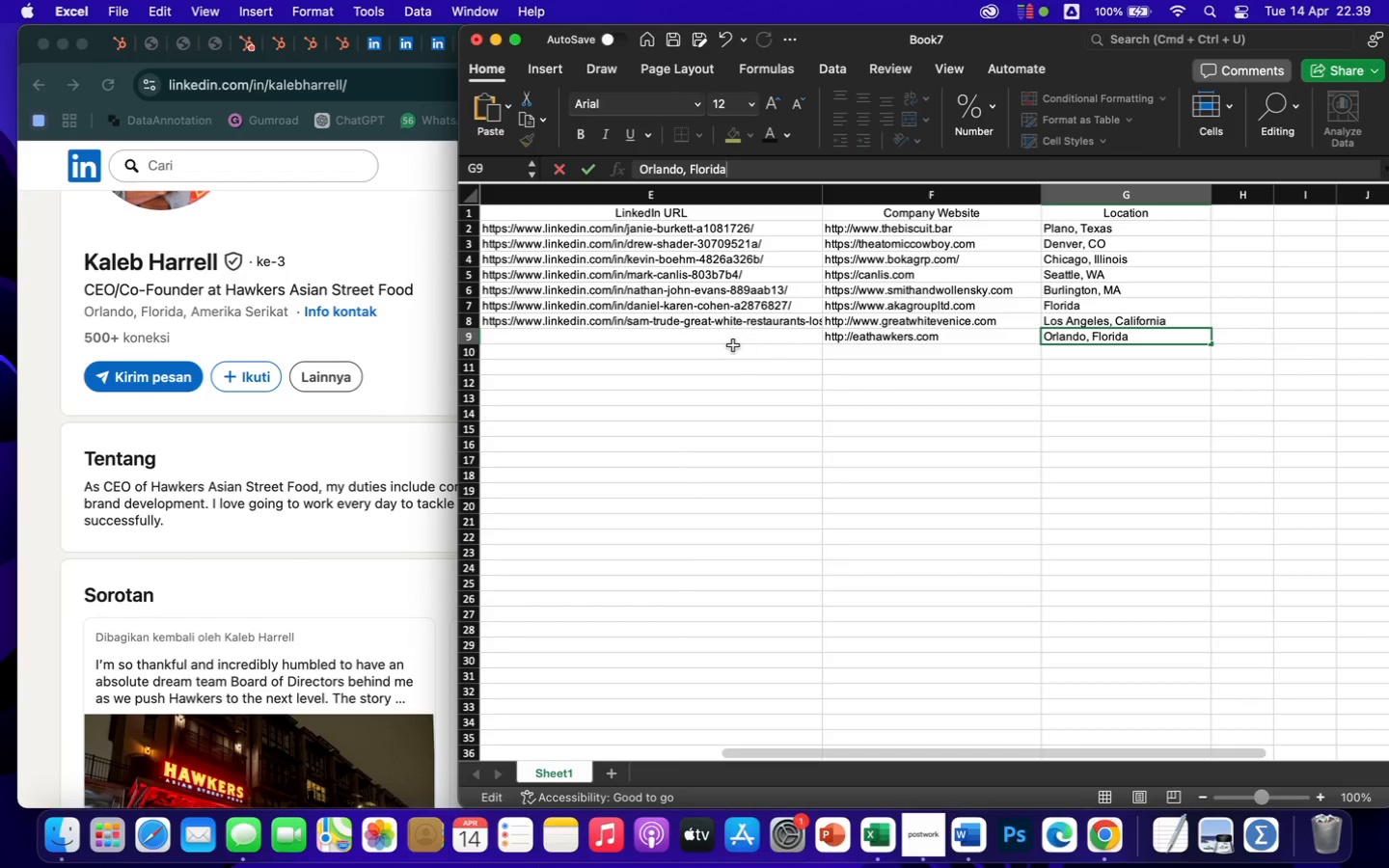 
left_click([731, 336])
 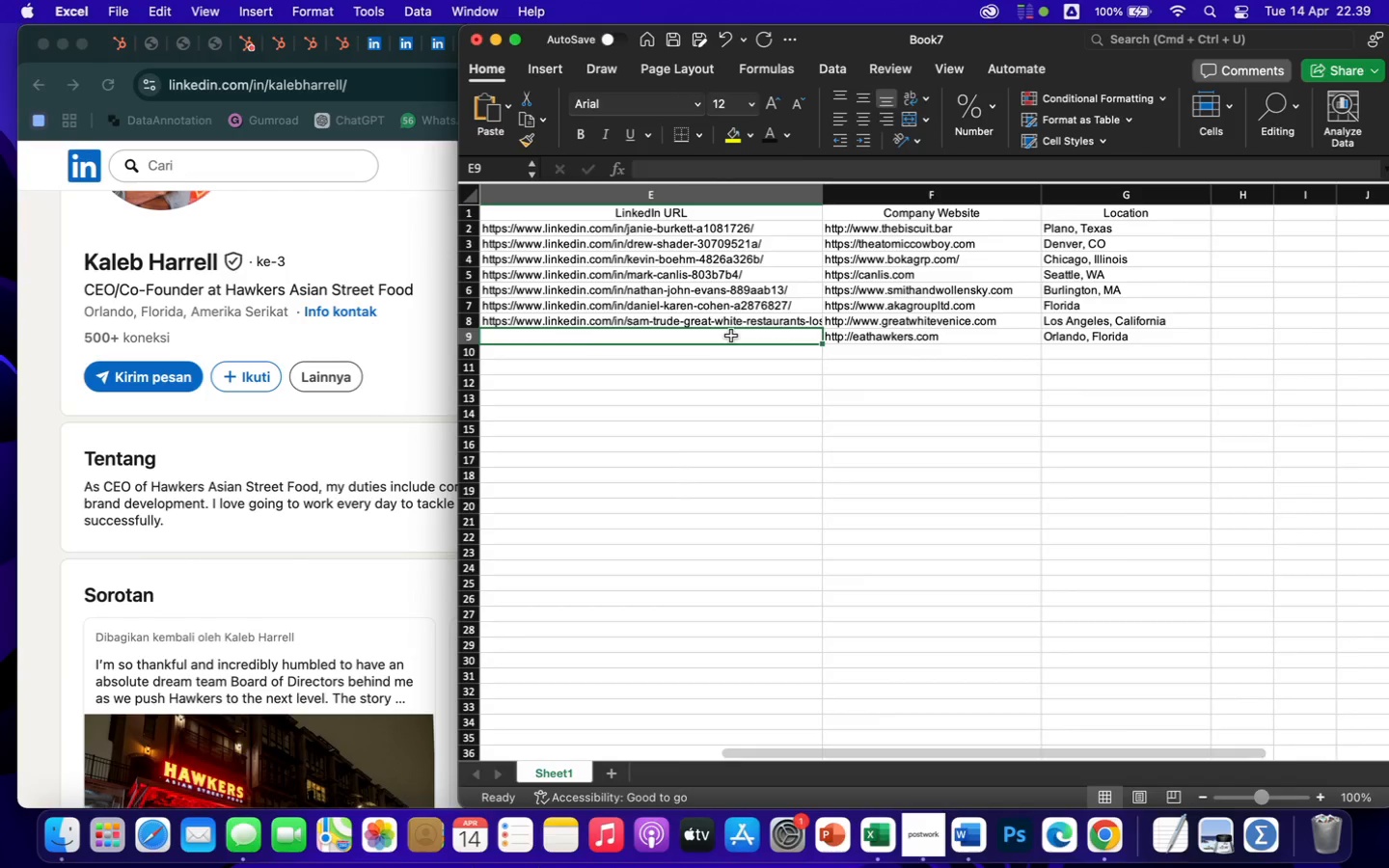 
key(ArrowLeft)
 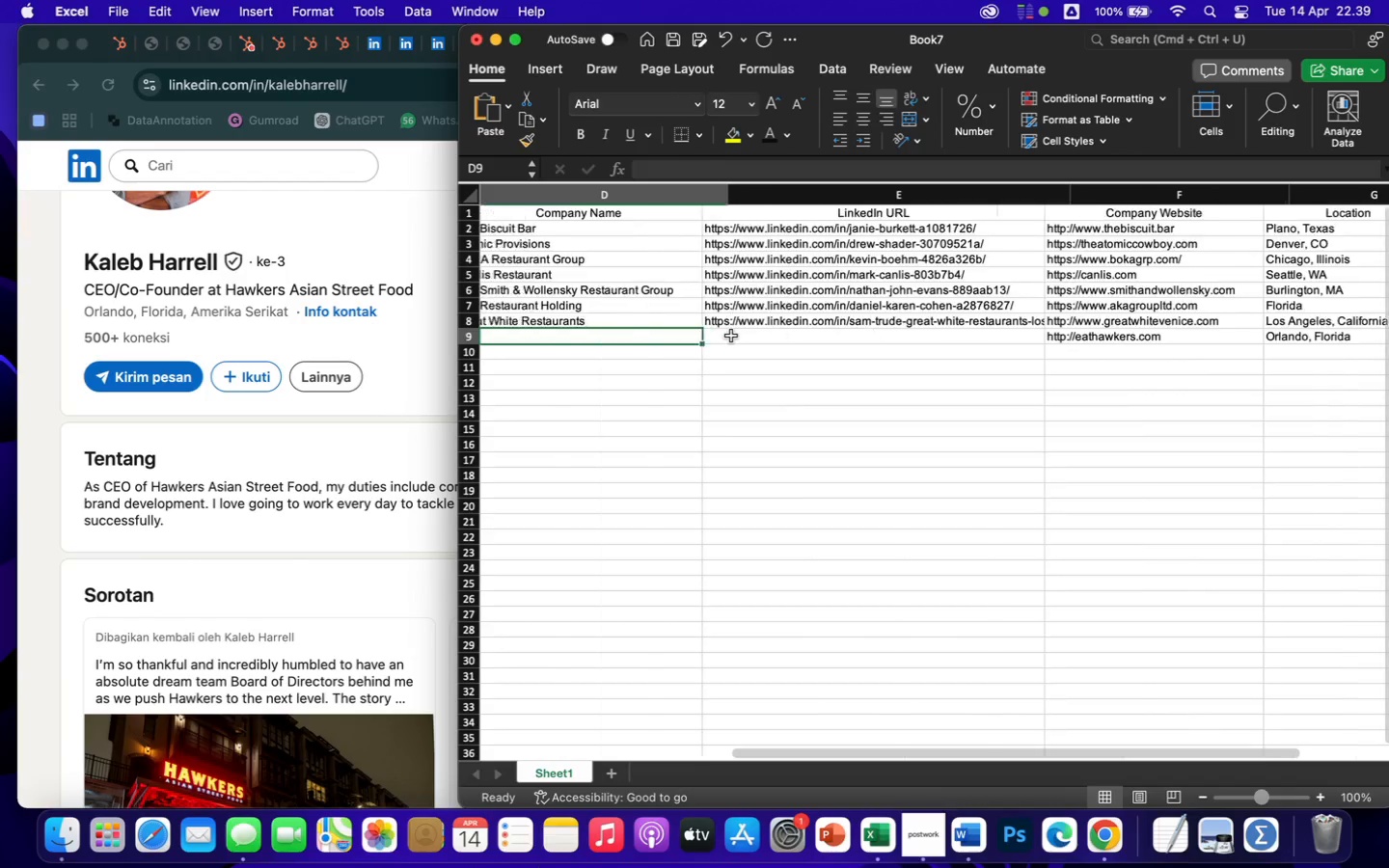 
key(ArrowLeft)
 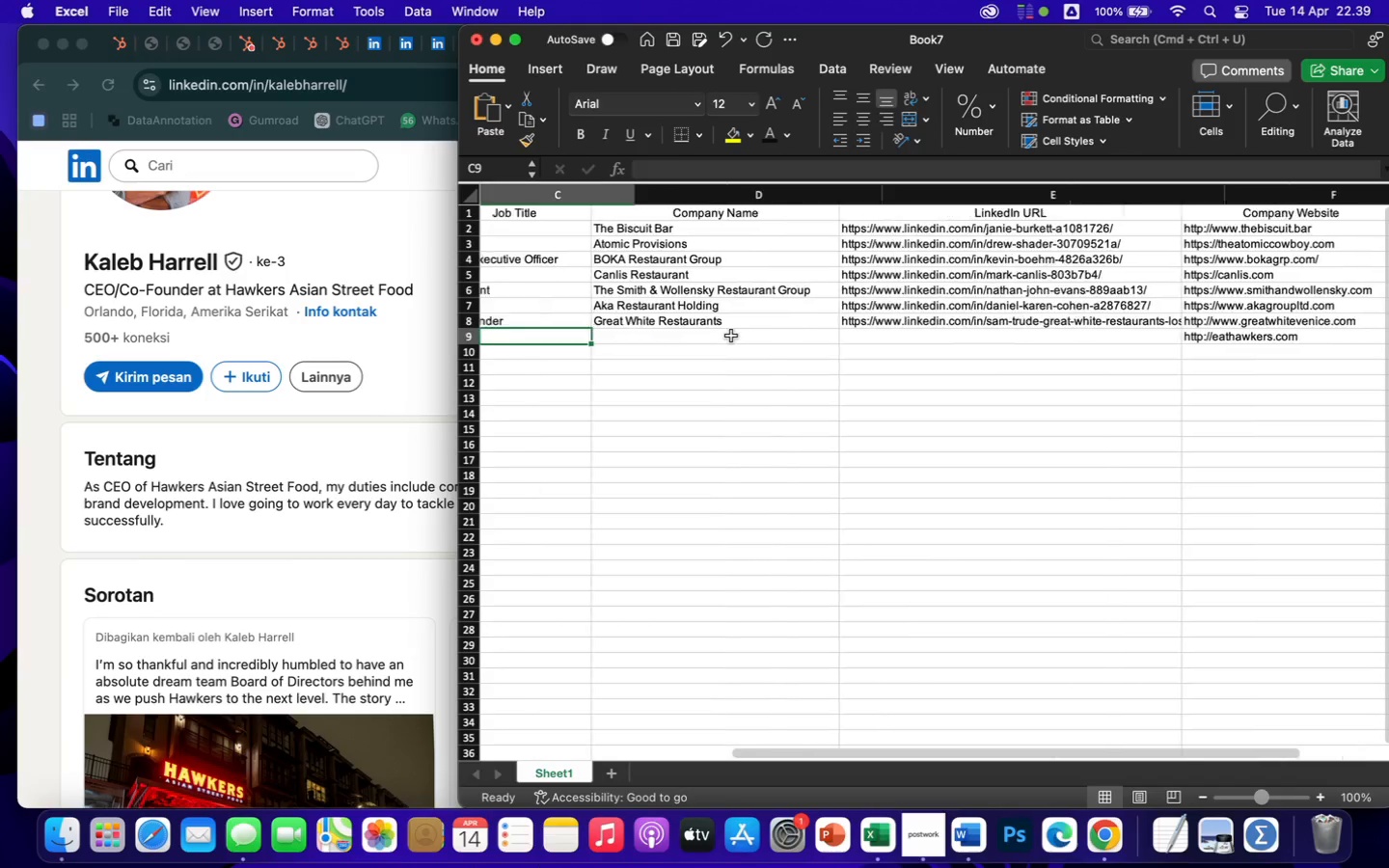 
key(ArrowLeft)
 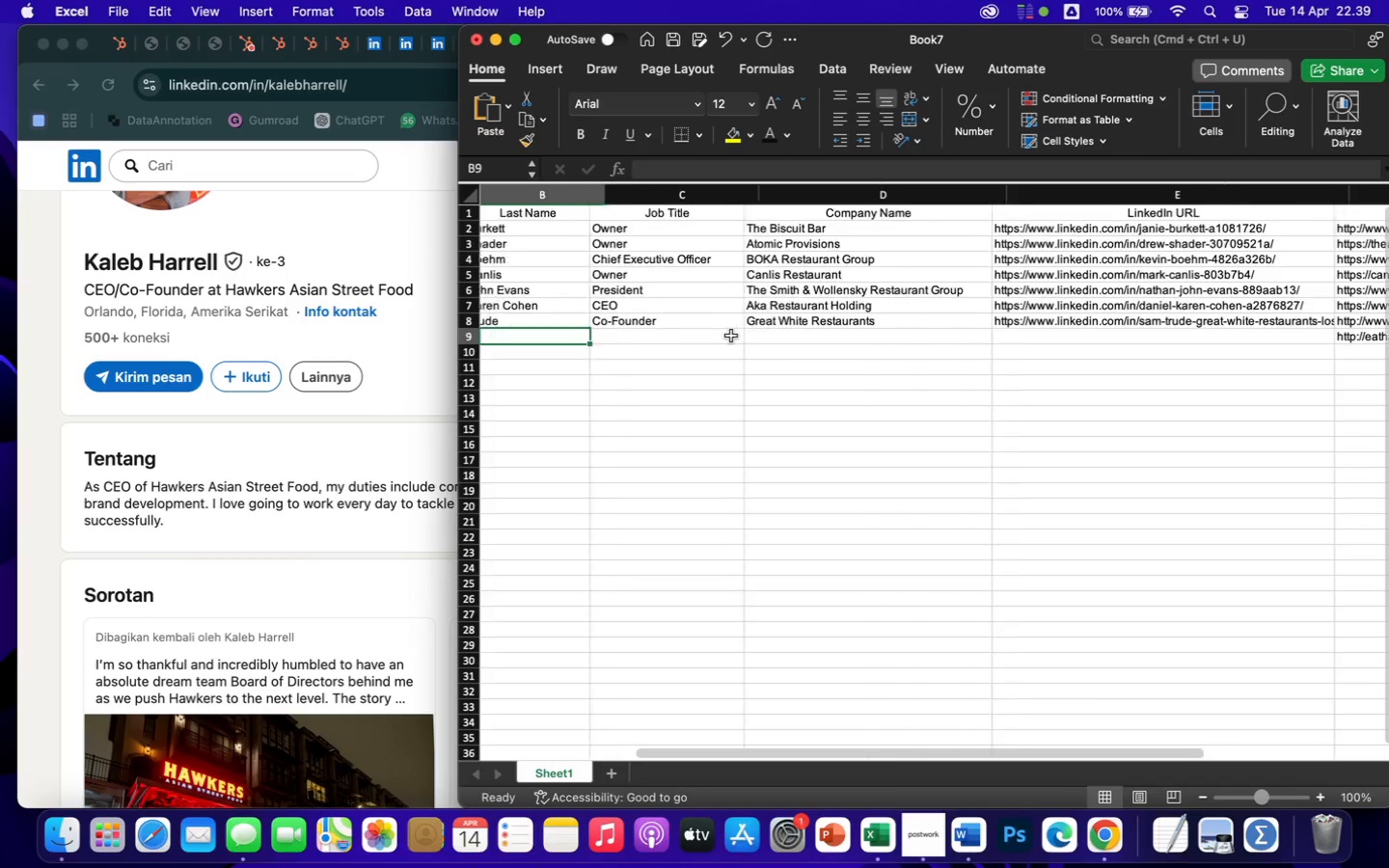 
key(ArrowLeft)
 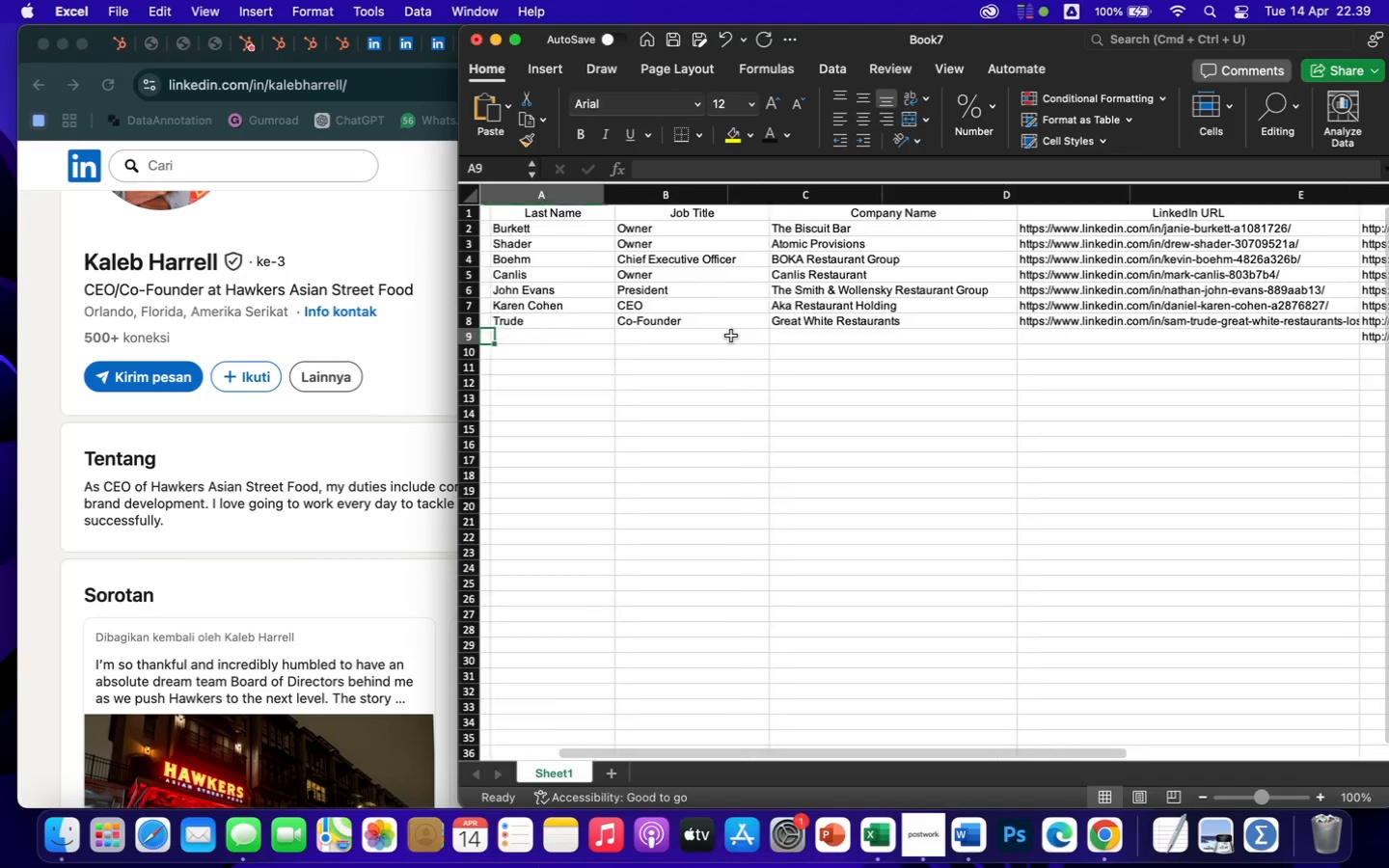 
key(ArrowLeft)
 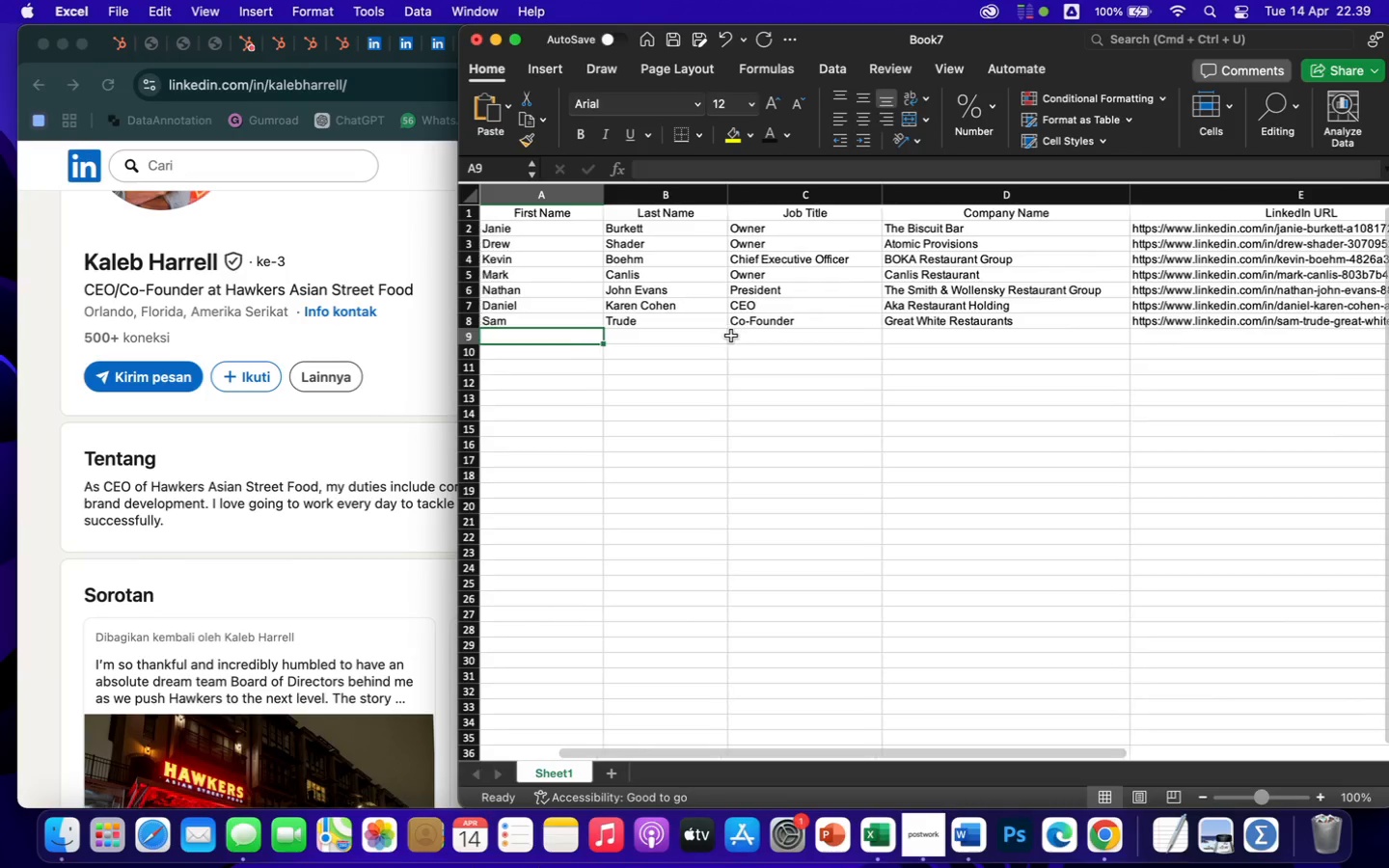 
key(ArrowLeft)
 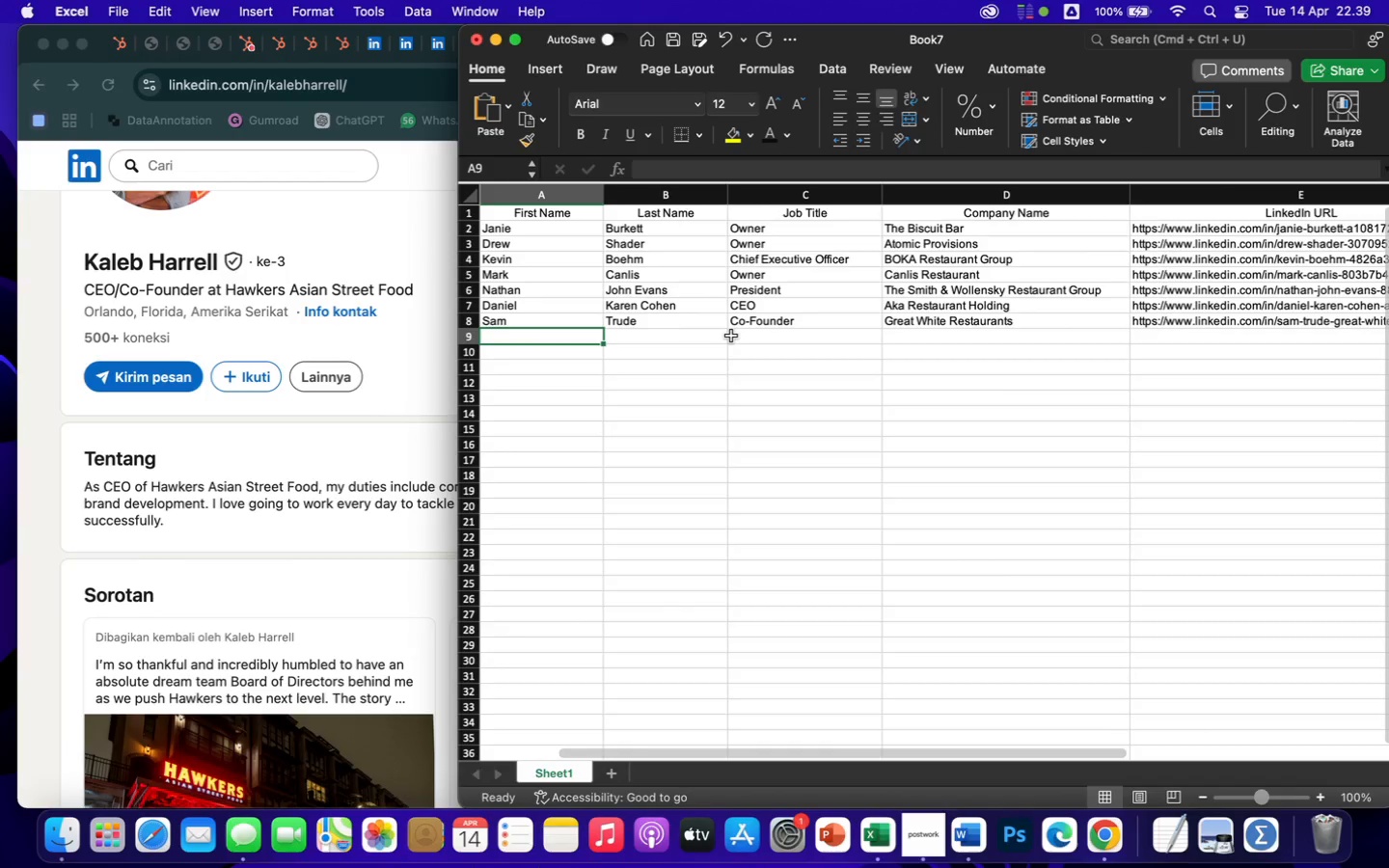 
type(Kaleb)
 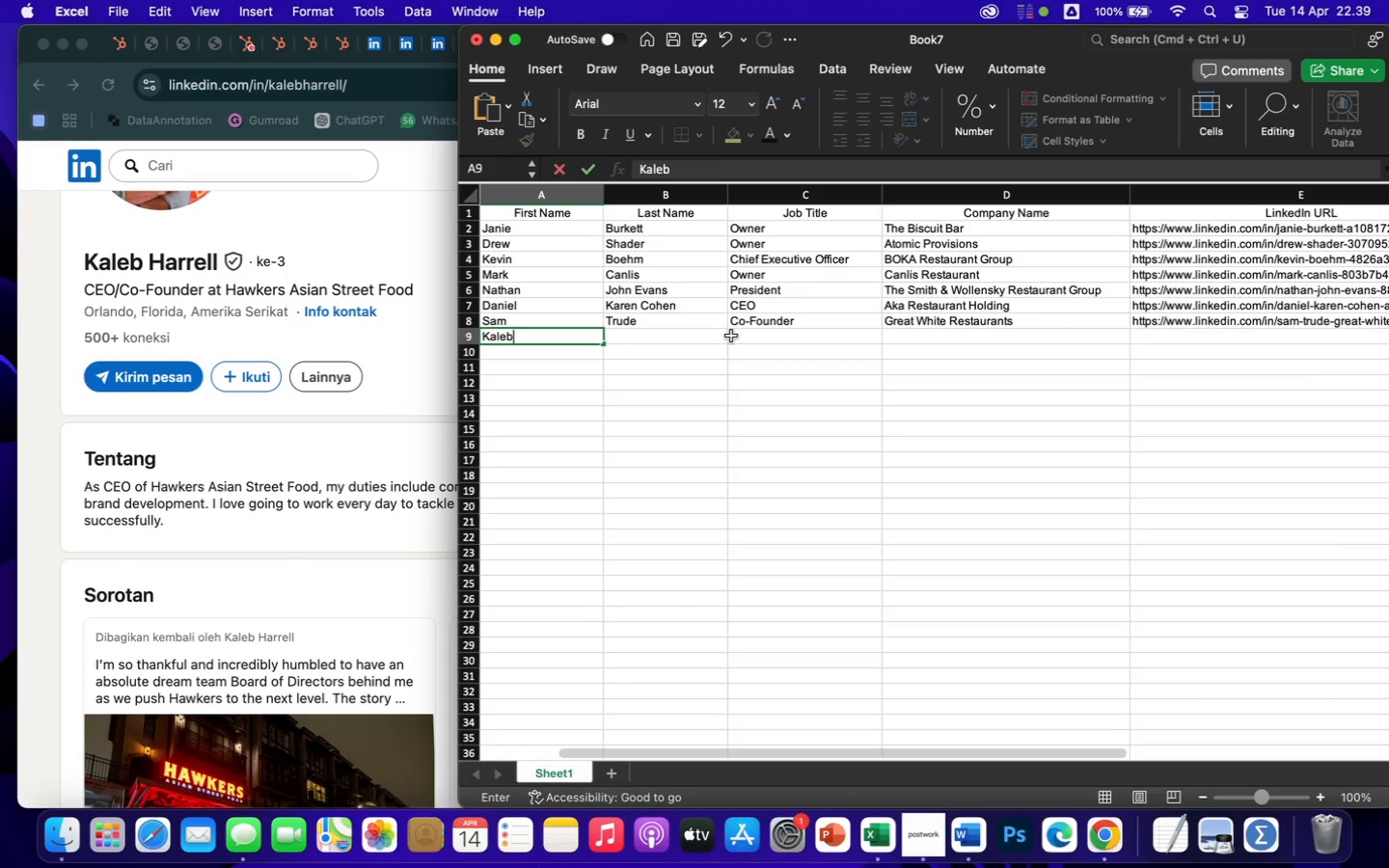 
key(ArrowRight)
 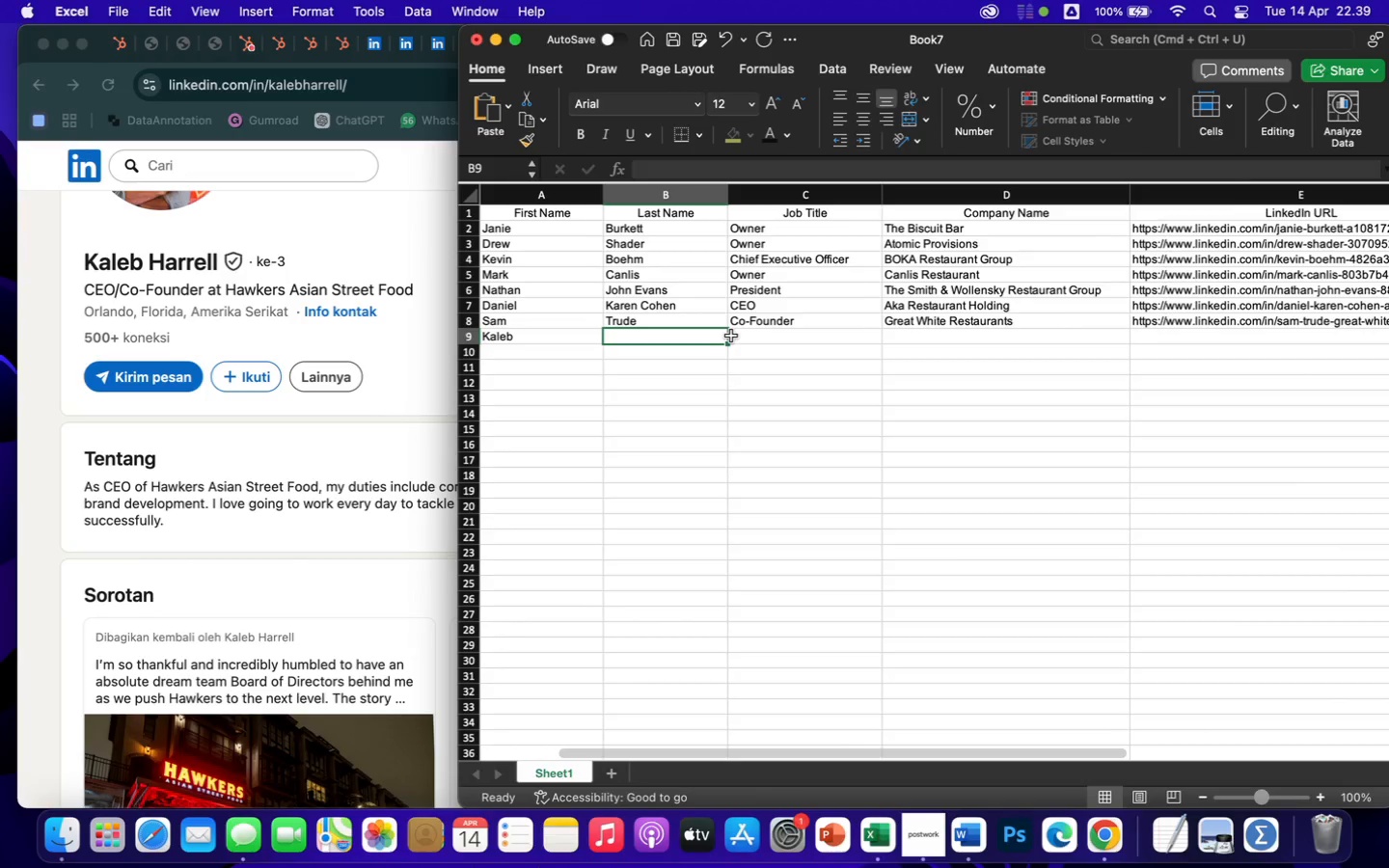 
type(Harrell)
 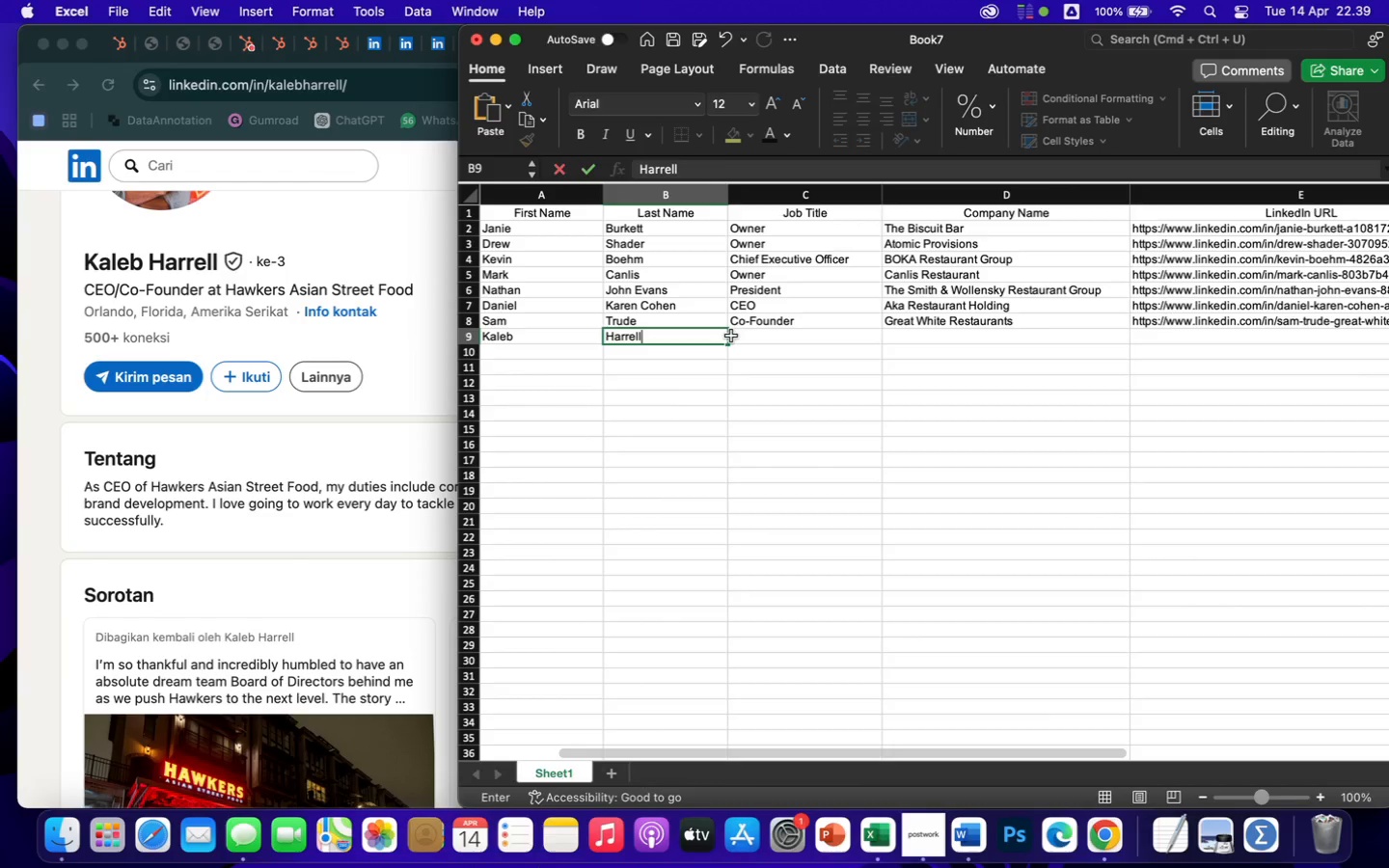 
key(ArrowRight)